 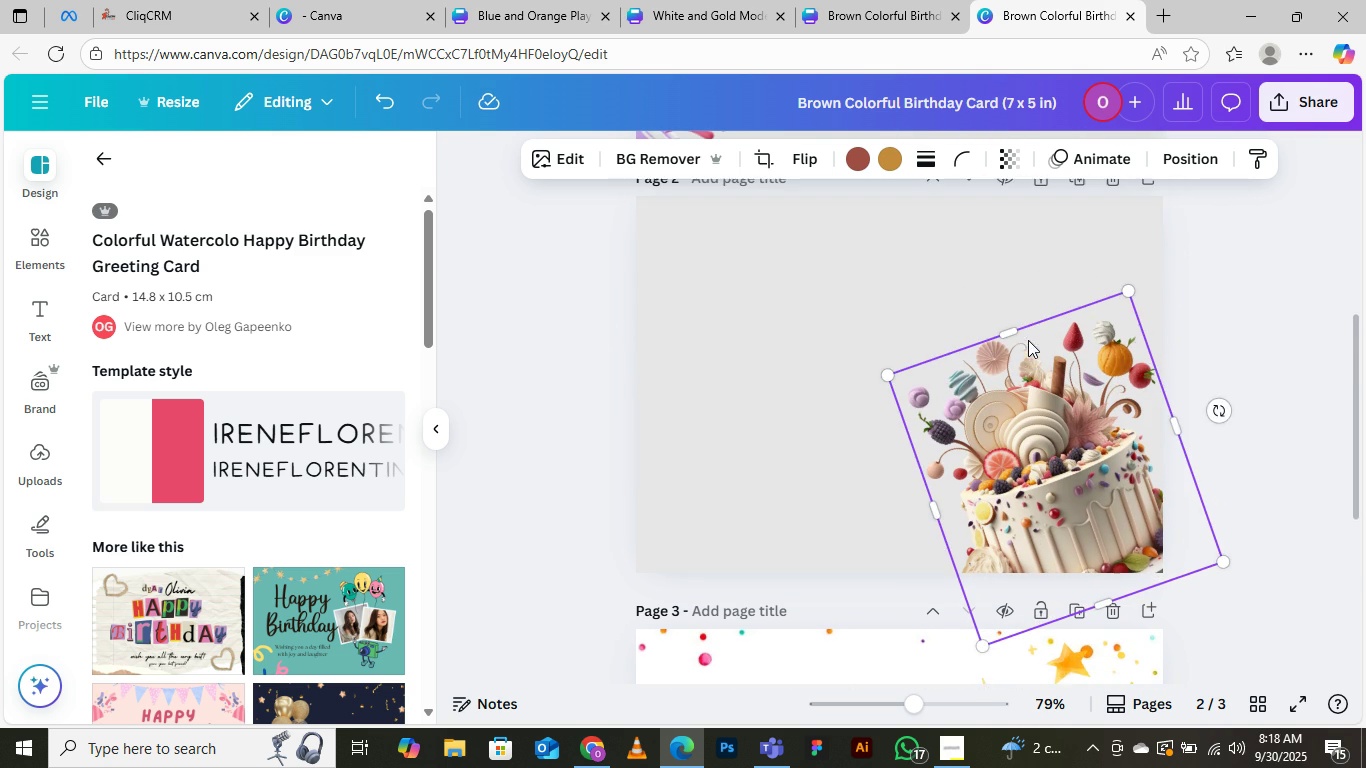 
left_click([1258, 259])
 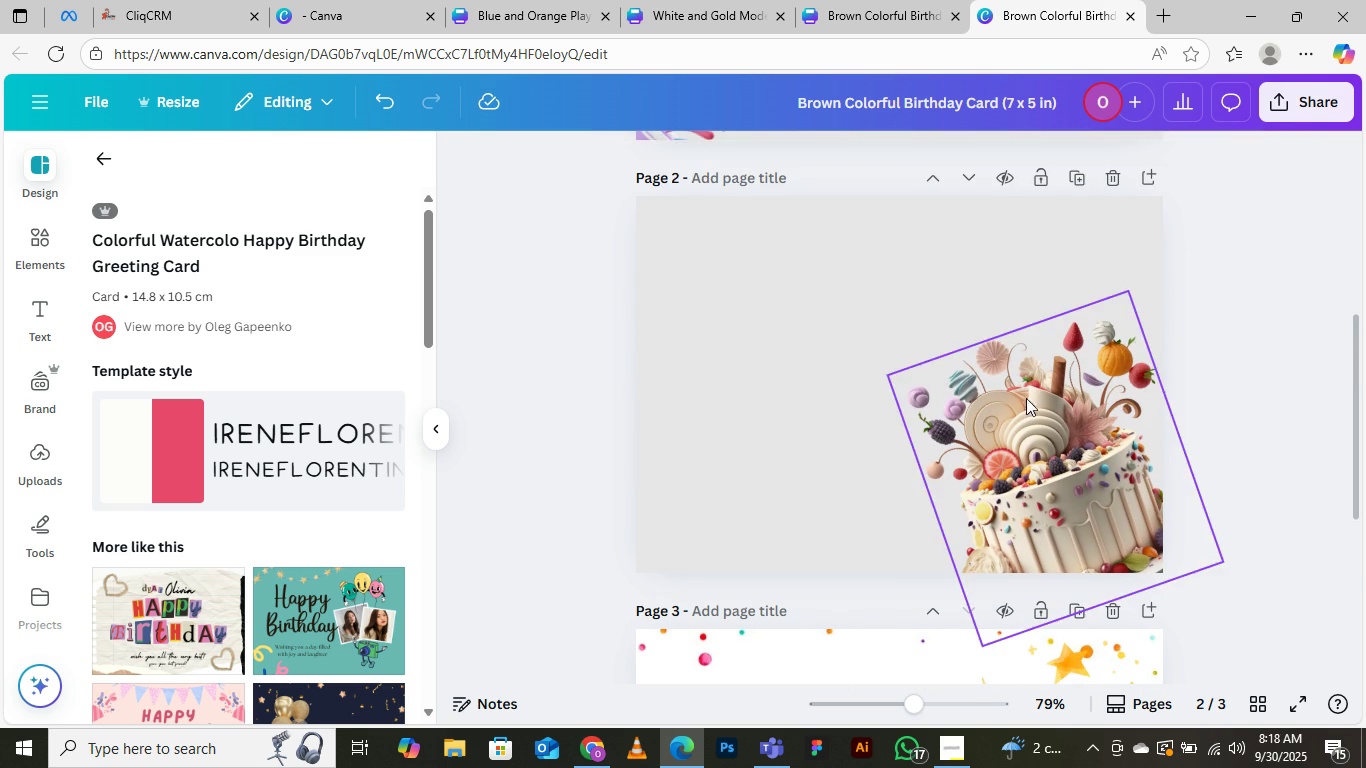 
scroll: coordinate [994, 409], scroll_direction: down, amount: 4.0
 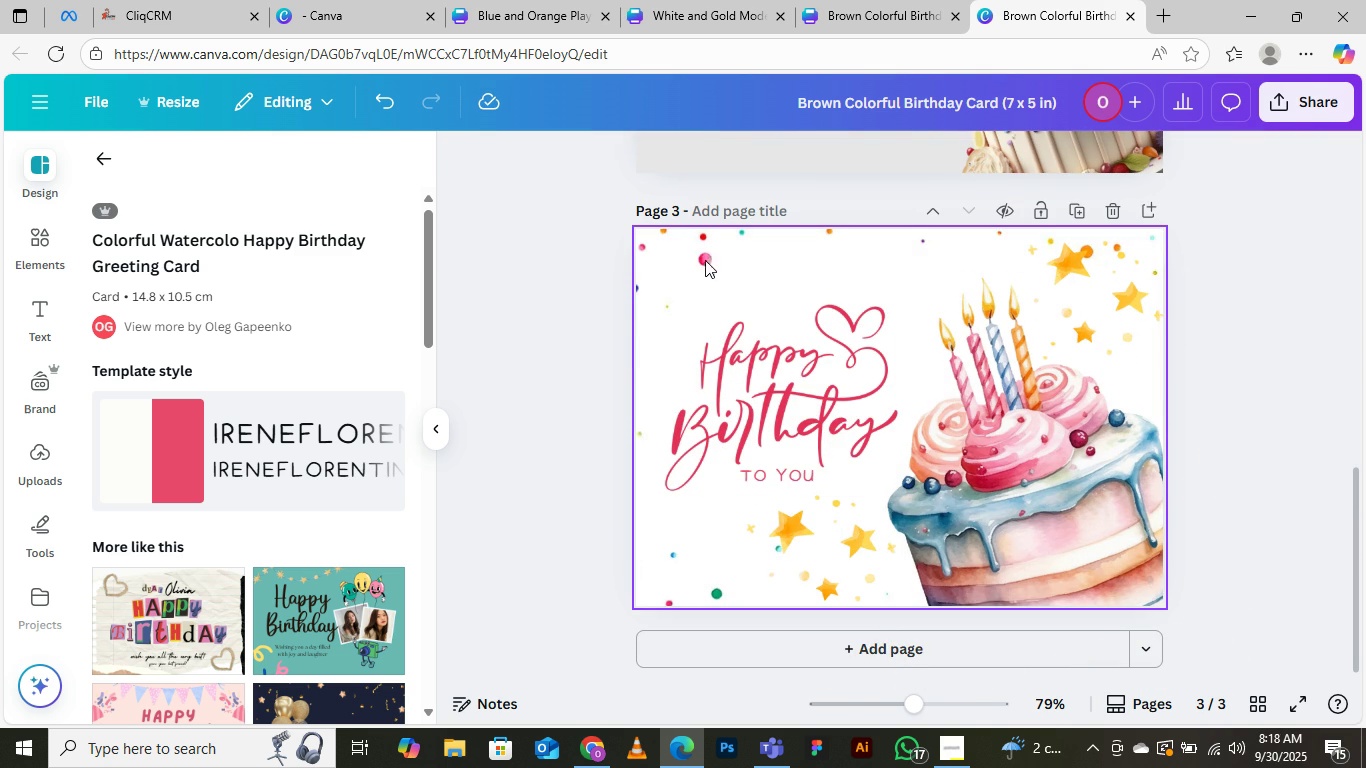 
left_click([708, 262])
 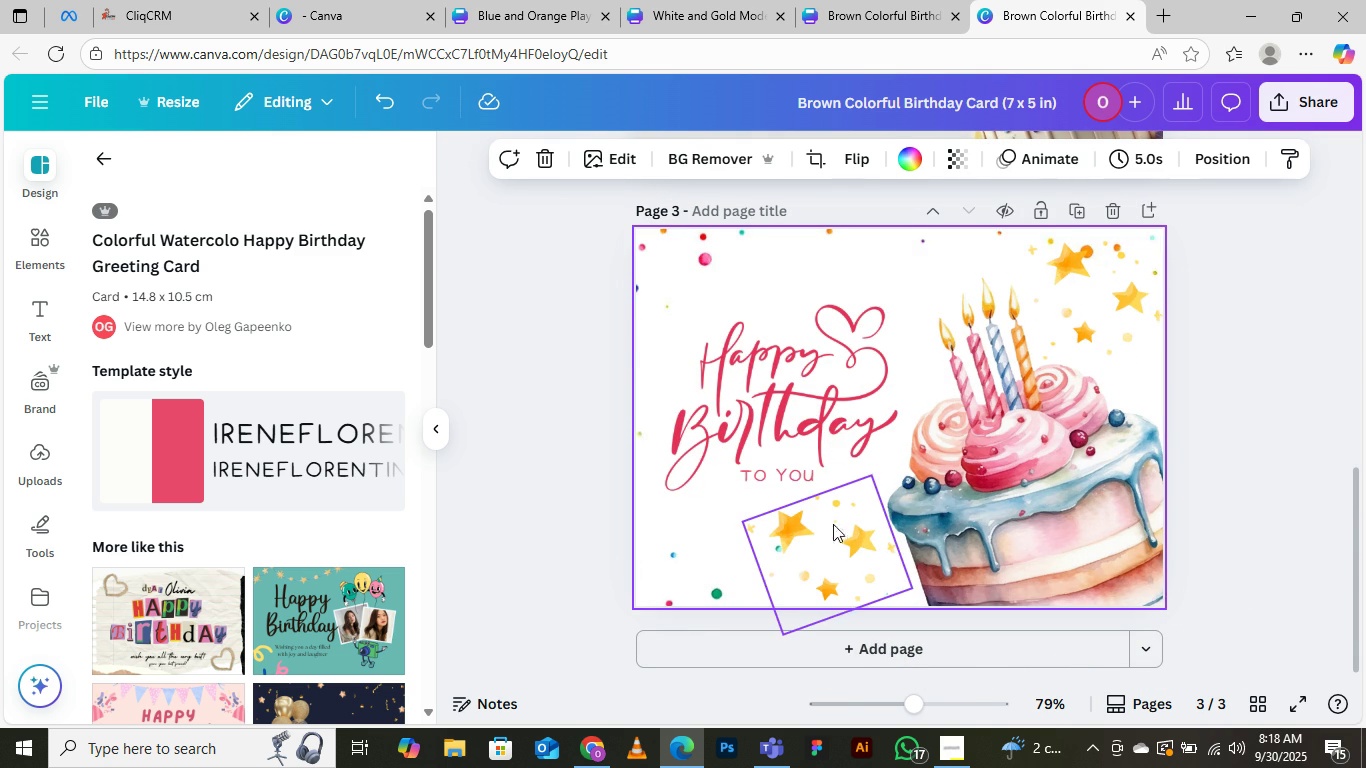 
left_click([845, 536])
 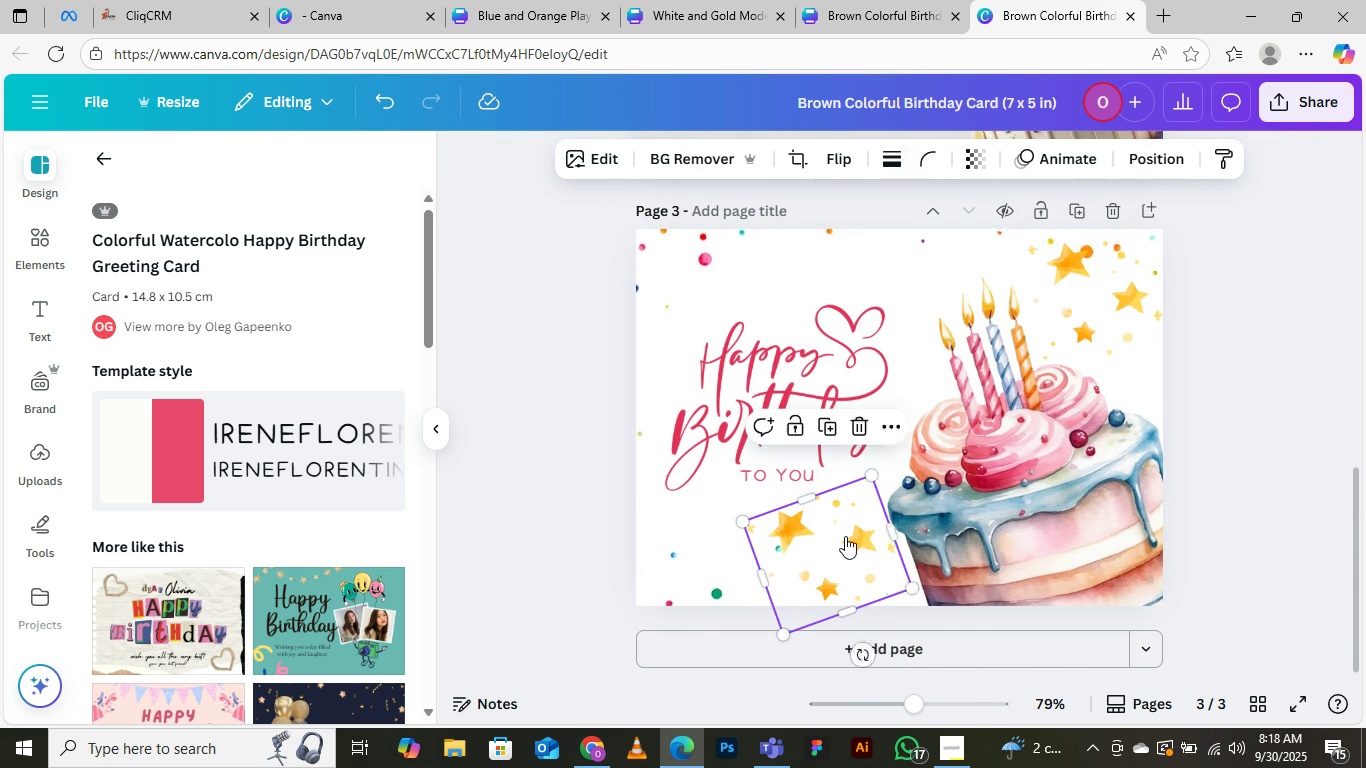 
right_click([845, 536])
 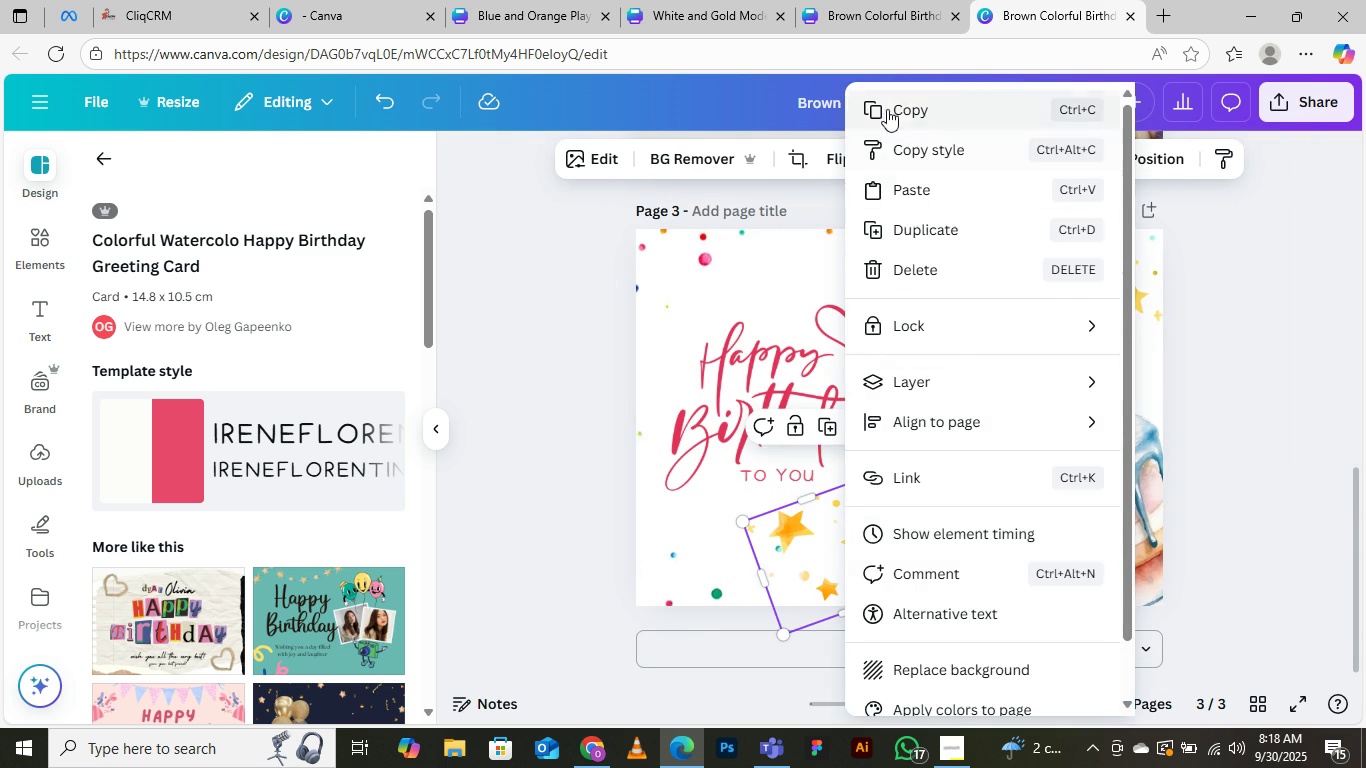 
left_click([887, 108])
 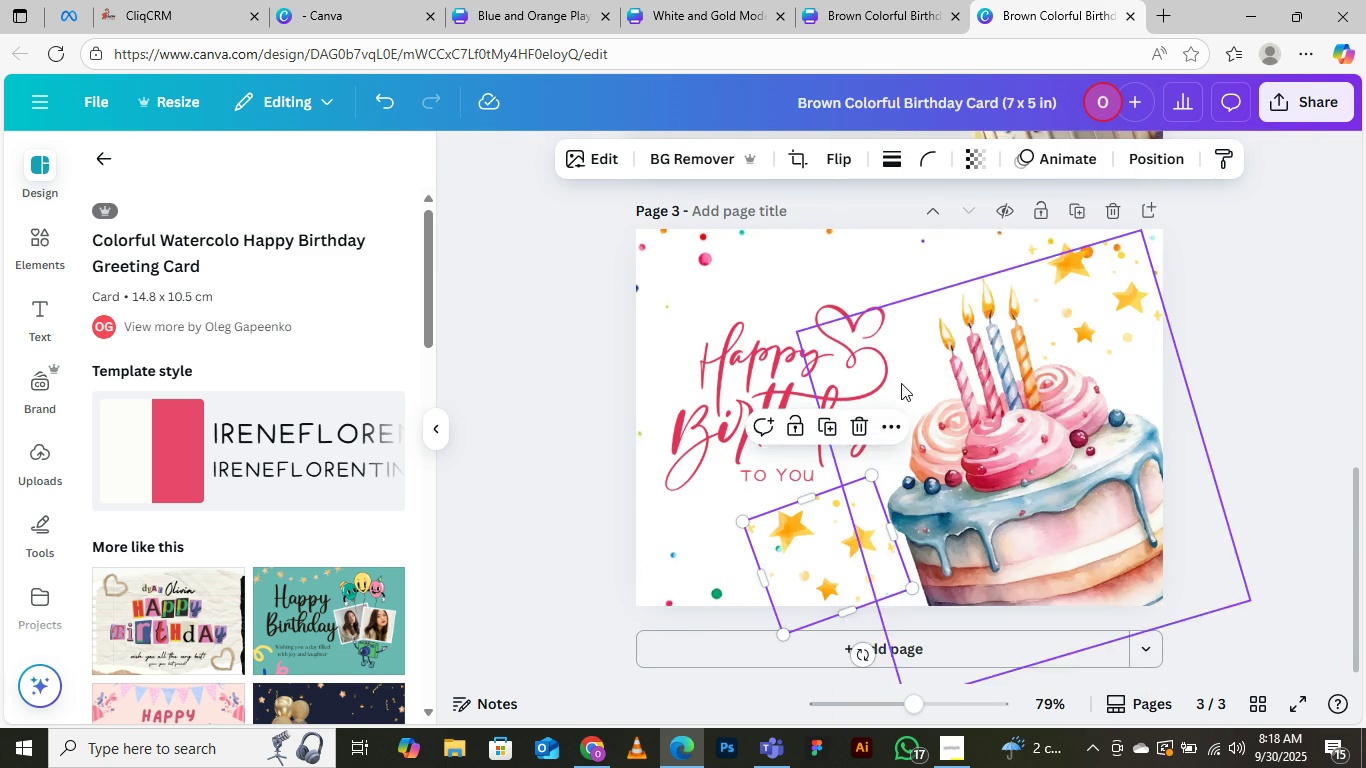 
scroll: coordinate [901, 383], scroll_direction: up, amount: 6.0
 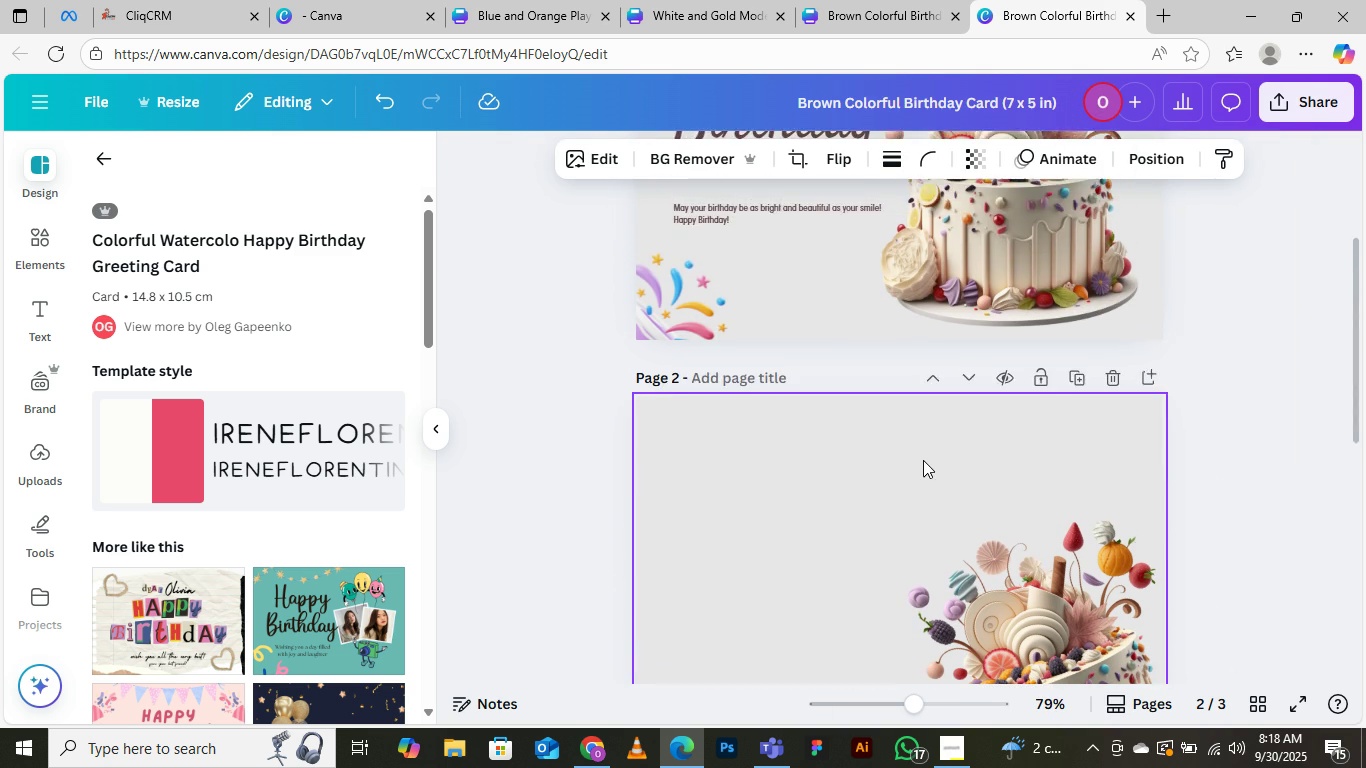 
scroll: coordinate [925, 460], scroll_direction: down, amount: 1.0